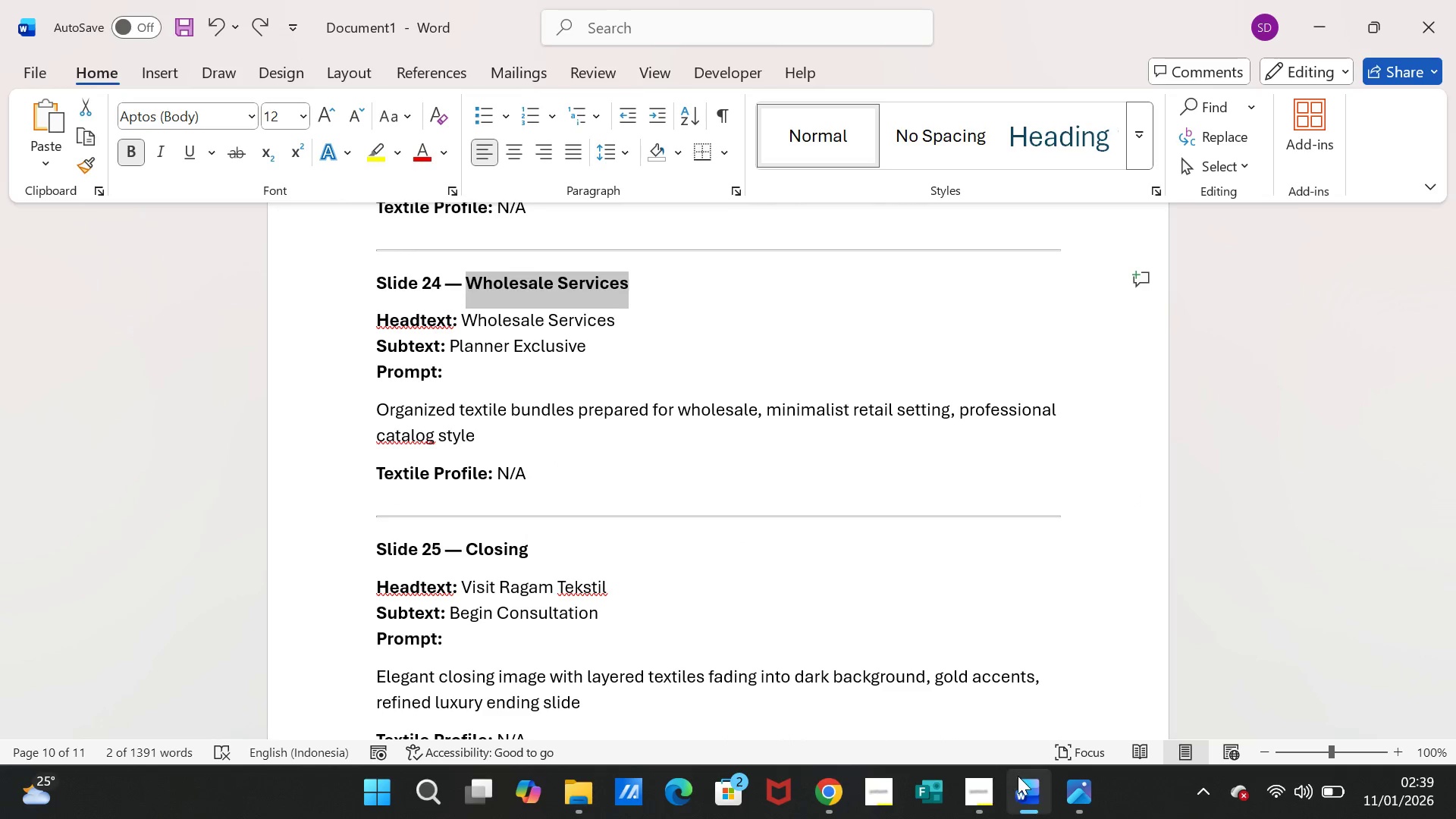 
left_click([1022, 792])
 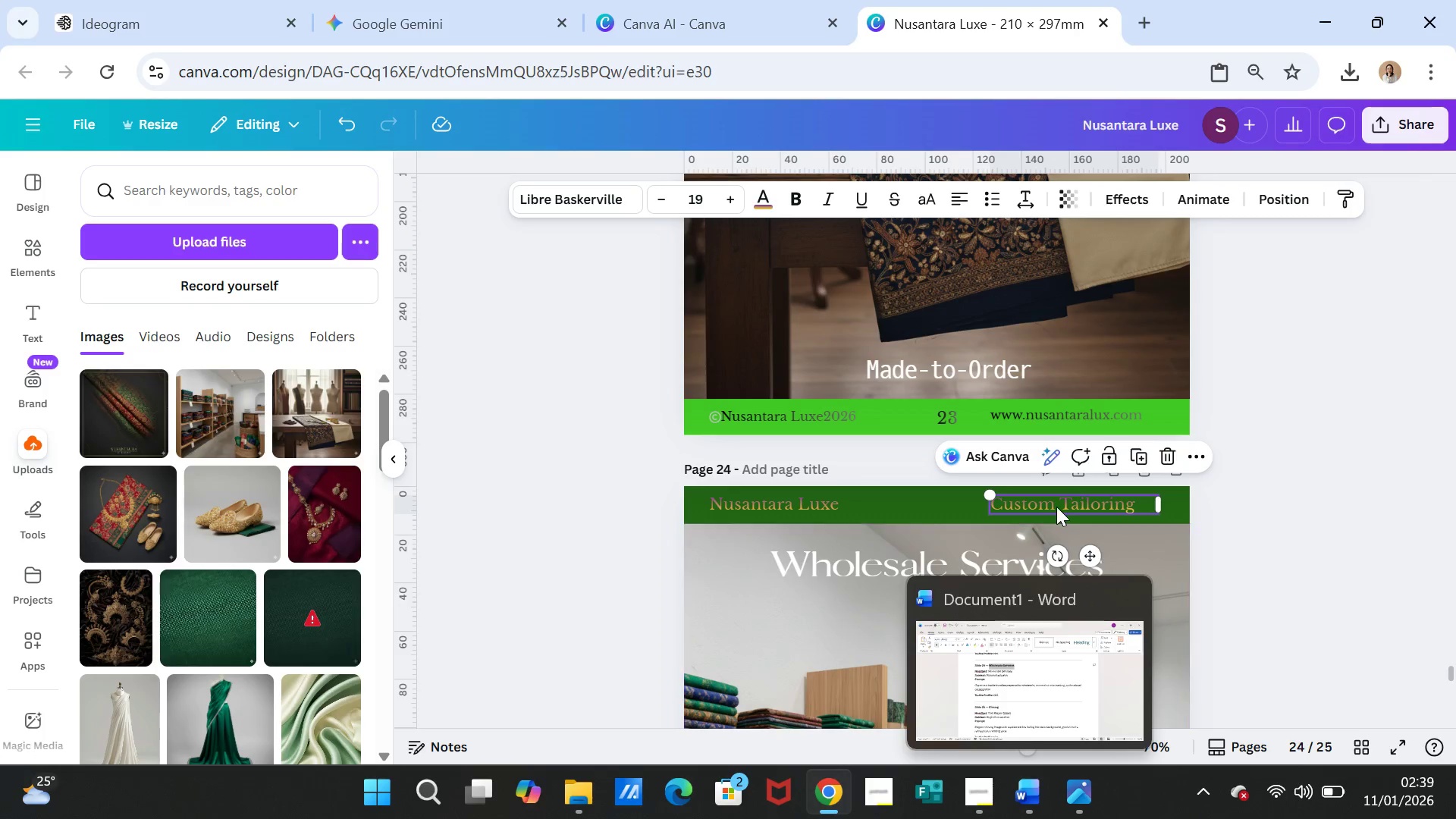 
left_click([1056, 507])
 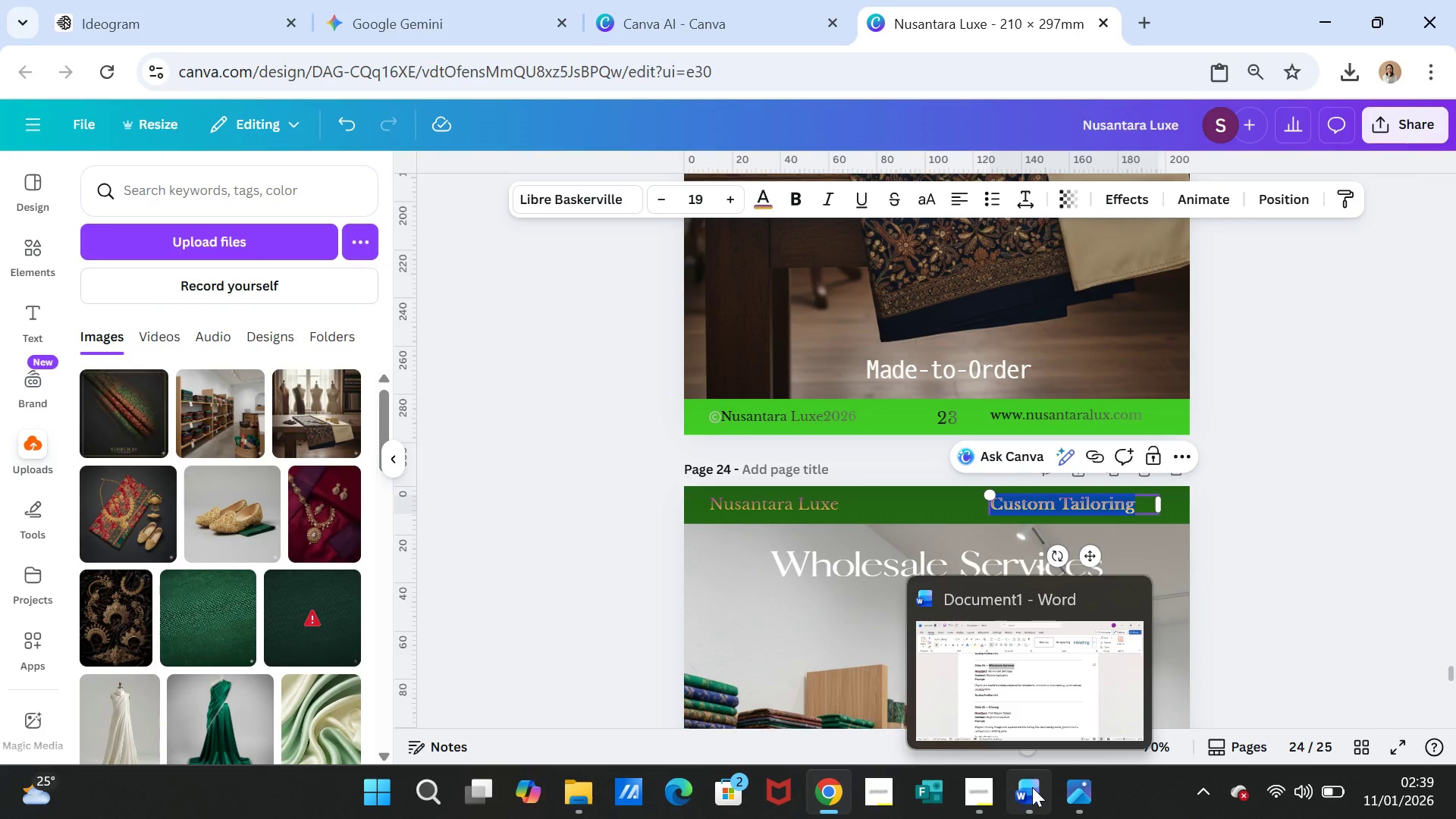 
key(Delete)
 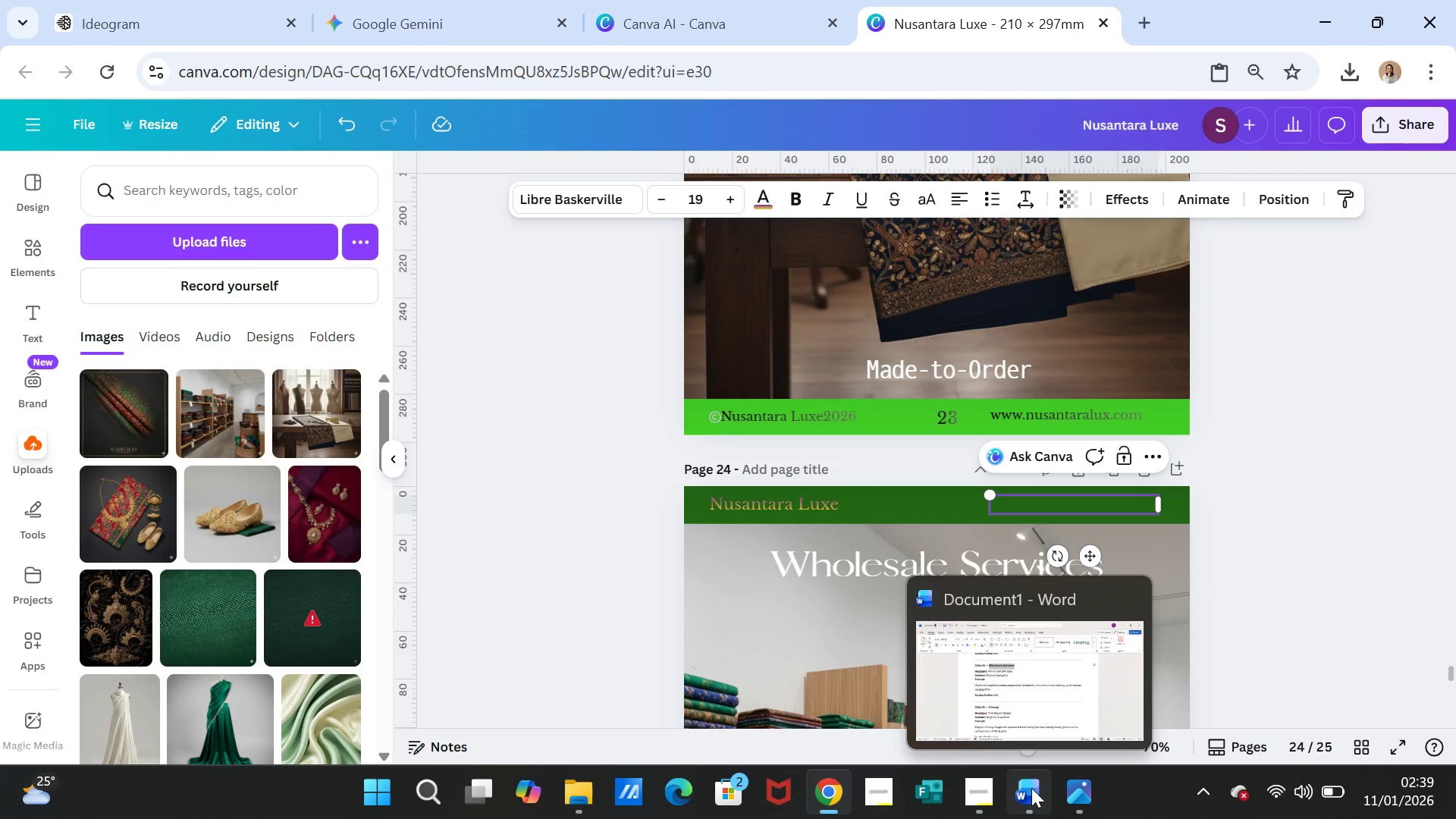 
left_click([1031, 788])
 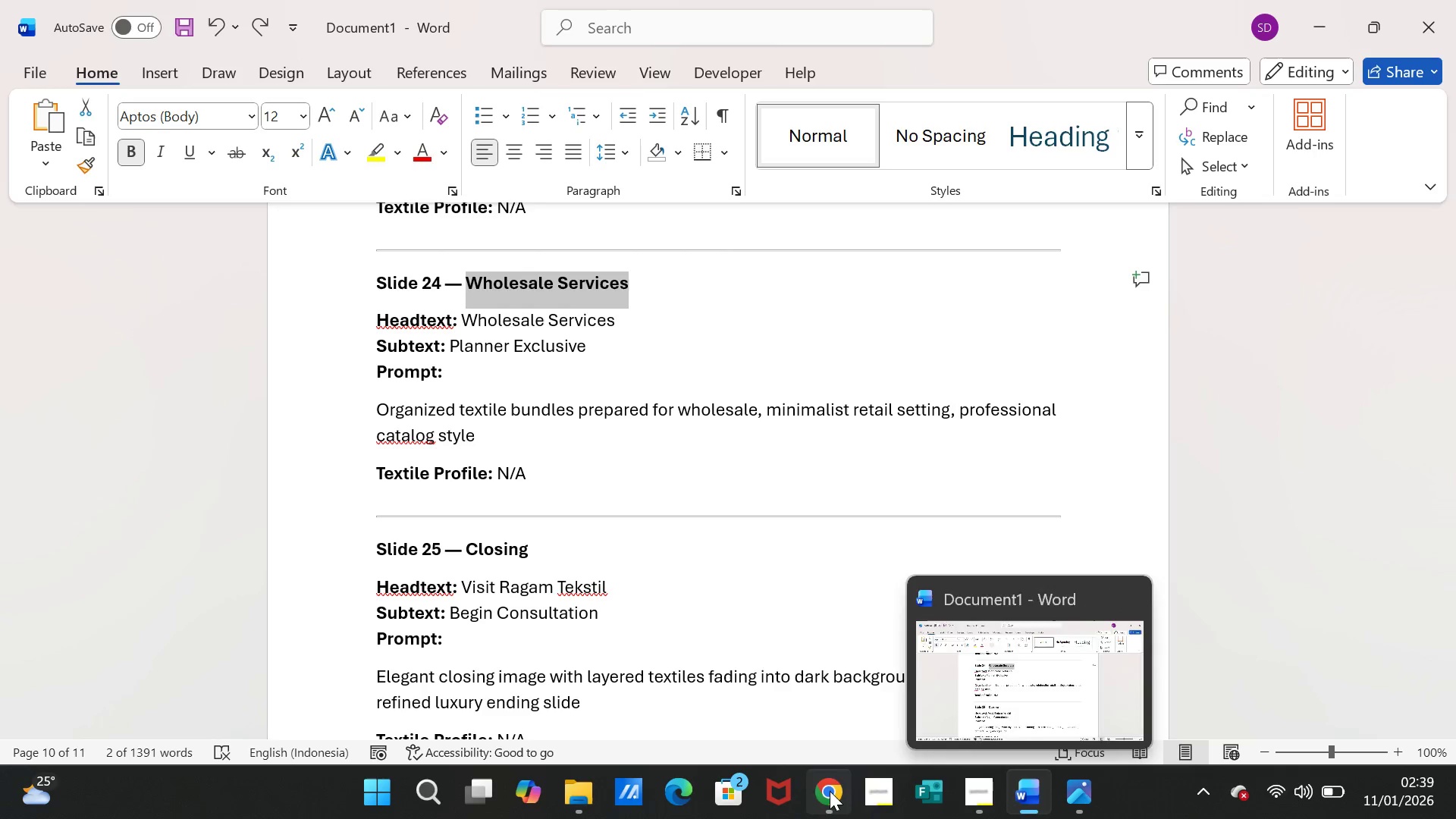 
left_click([1206, 553])
 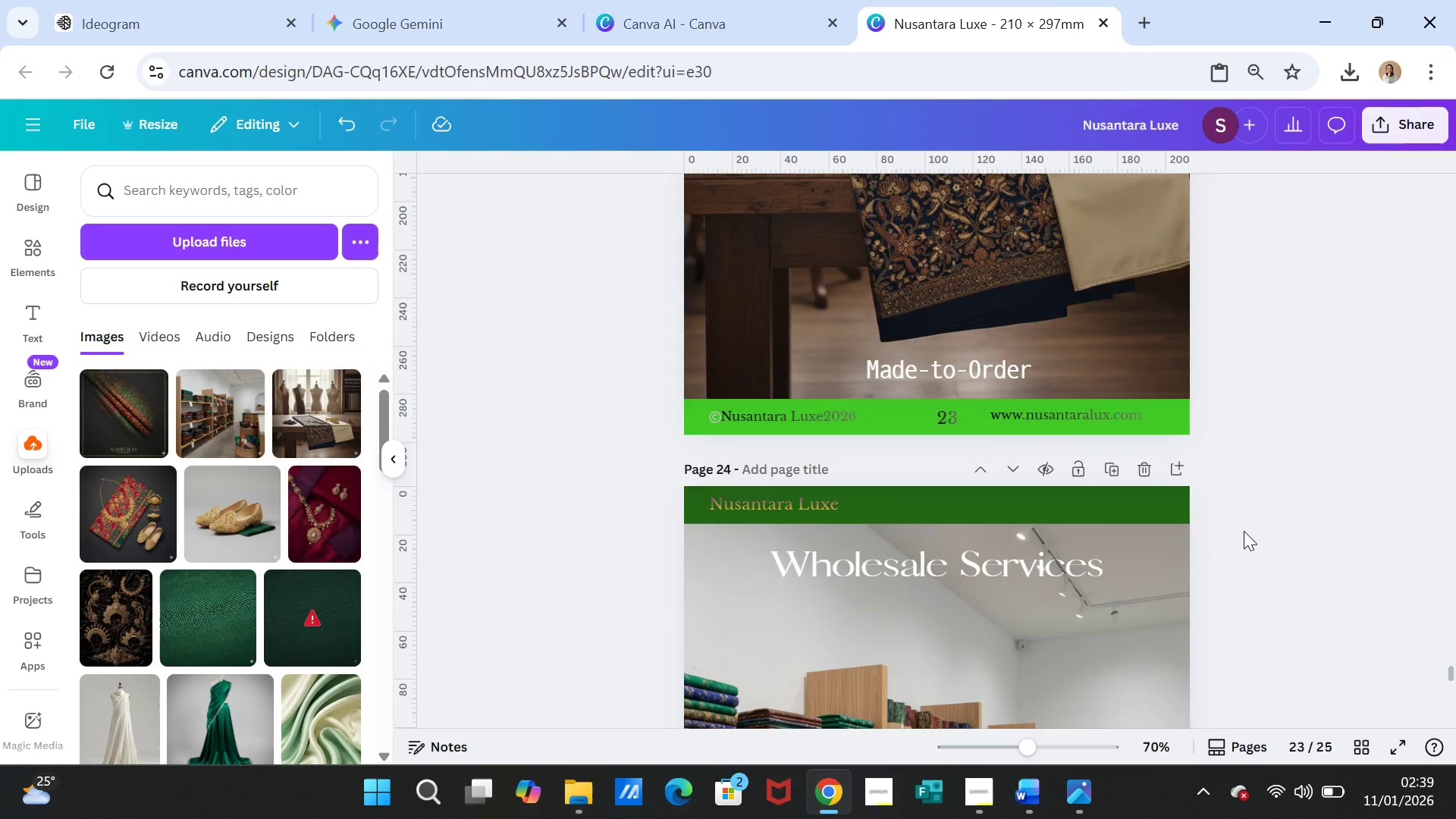 
scroll: coordinate [1244, 531], scroll_direction: down, amount: 11.0
 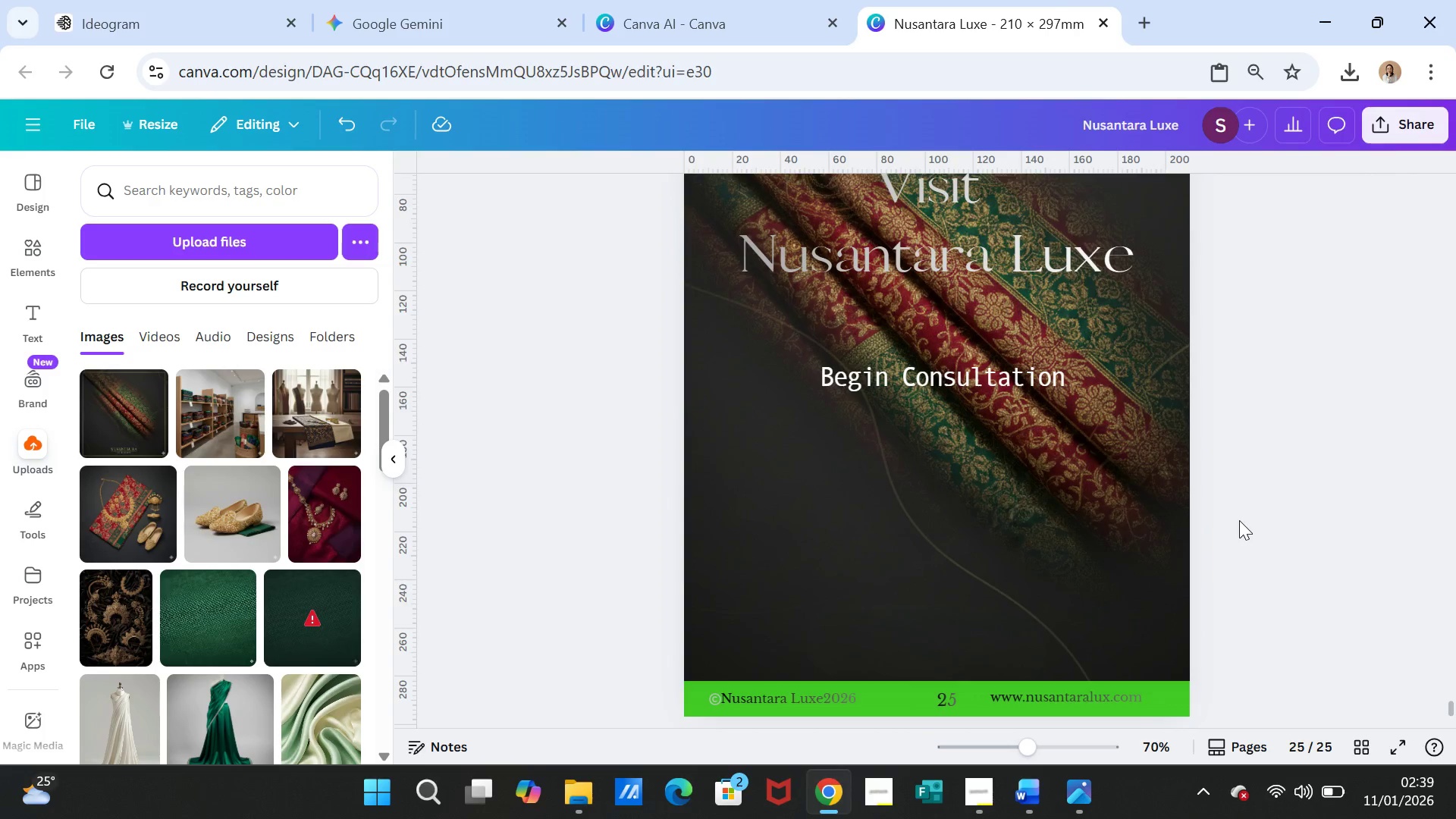 
scroll: coordinate [1317, 456], scroll_direction: up, amount: 2.0
 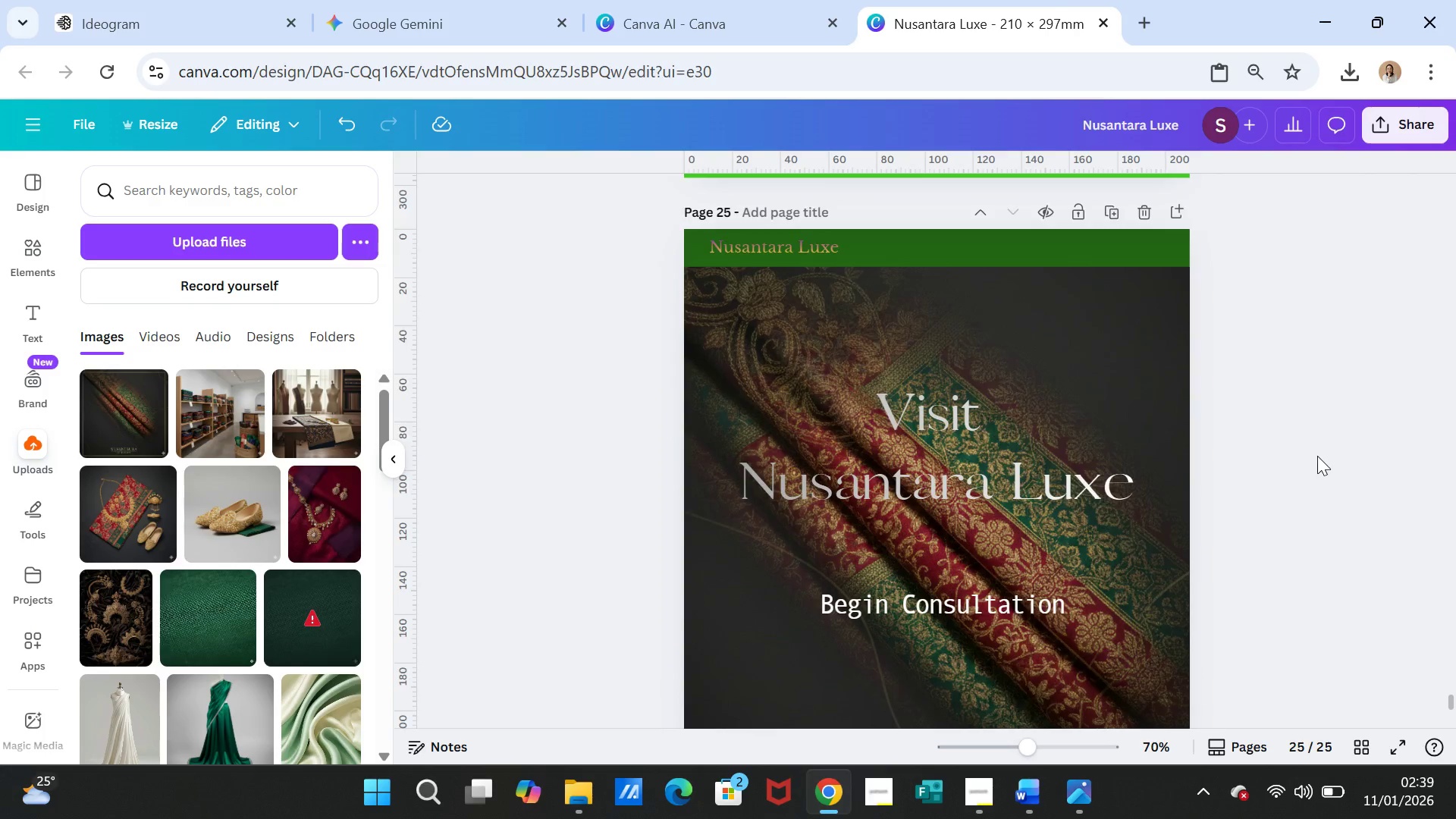 
scroll: coordinate [1317, 456], scroll_direction: down, amount: 1.0
 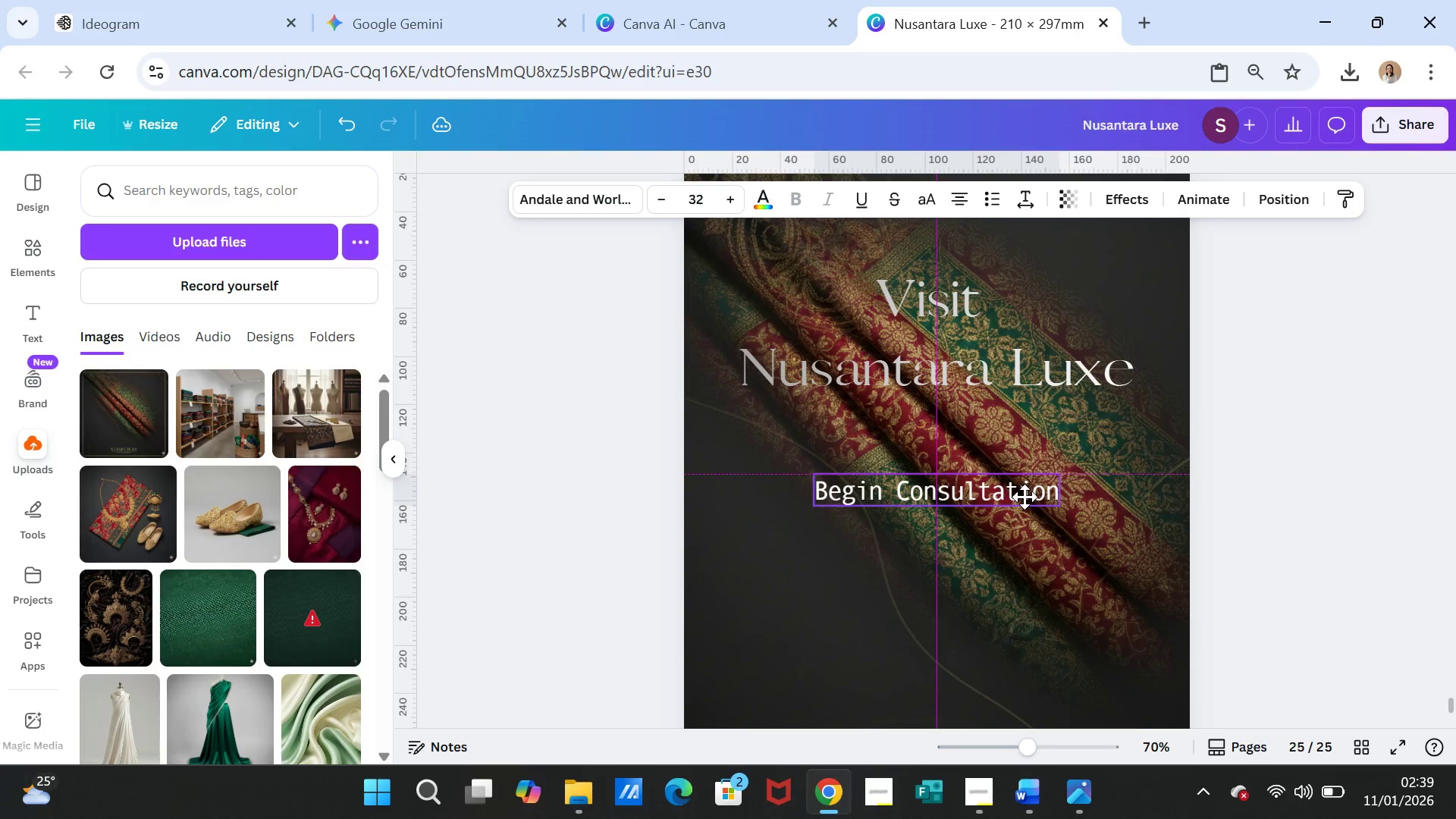 
left_click([1328, 469])
 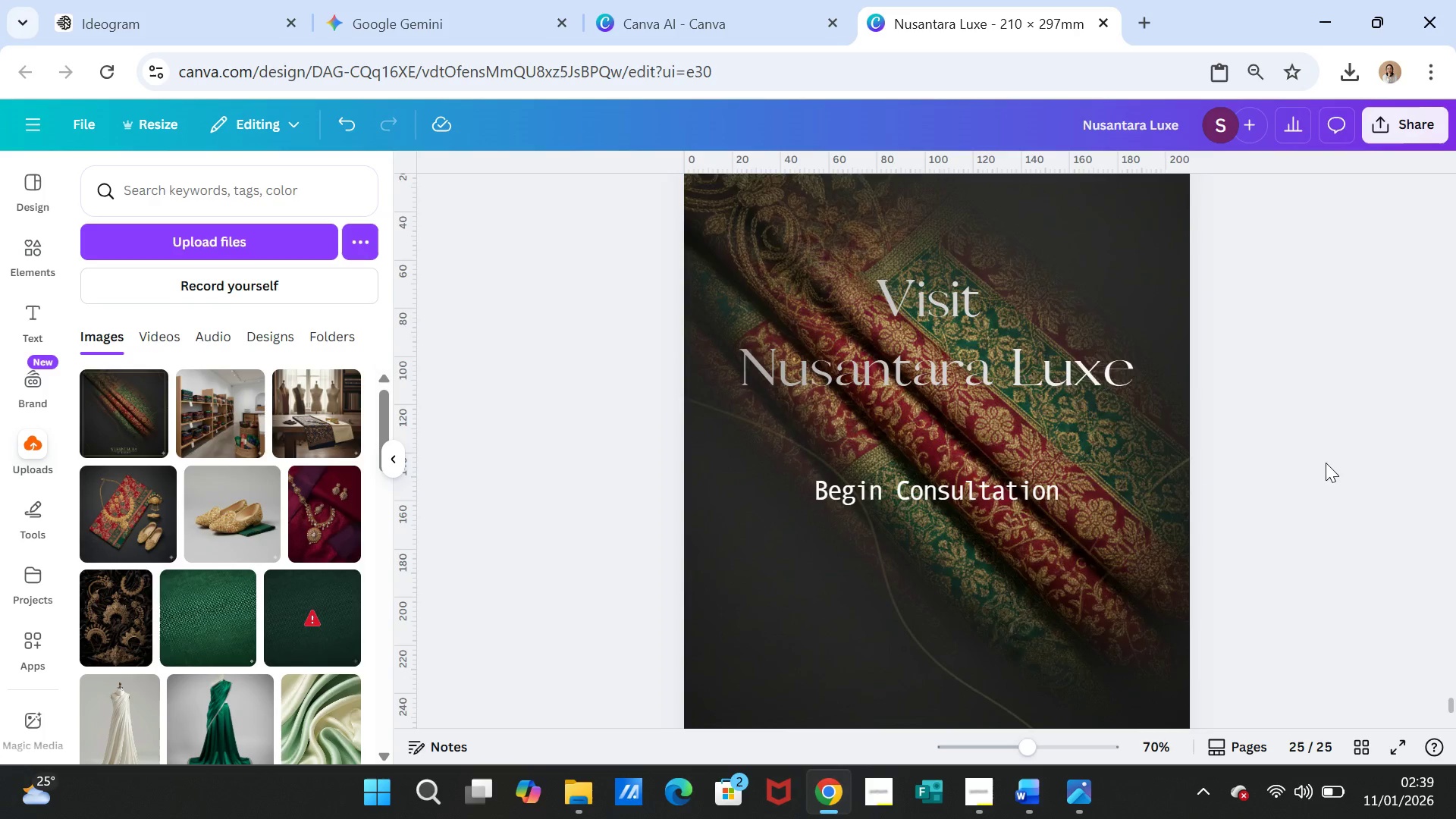 
scroll: coordinate [1326, 463], scroll_direction: down, amount: 1.0
 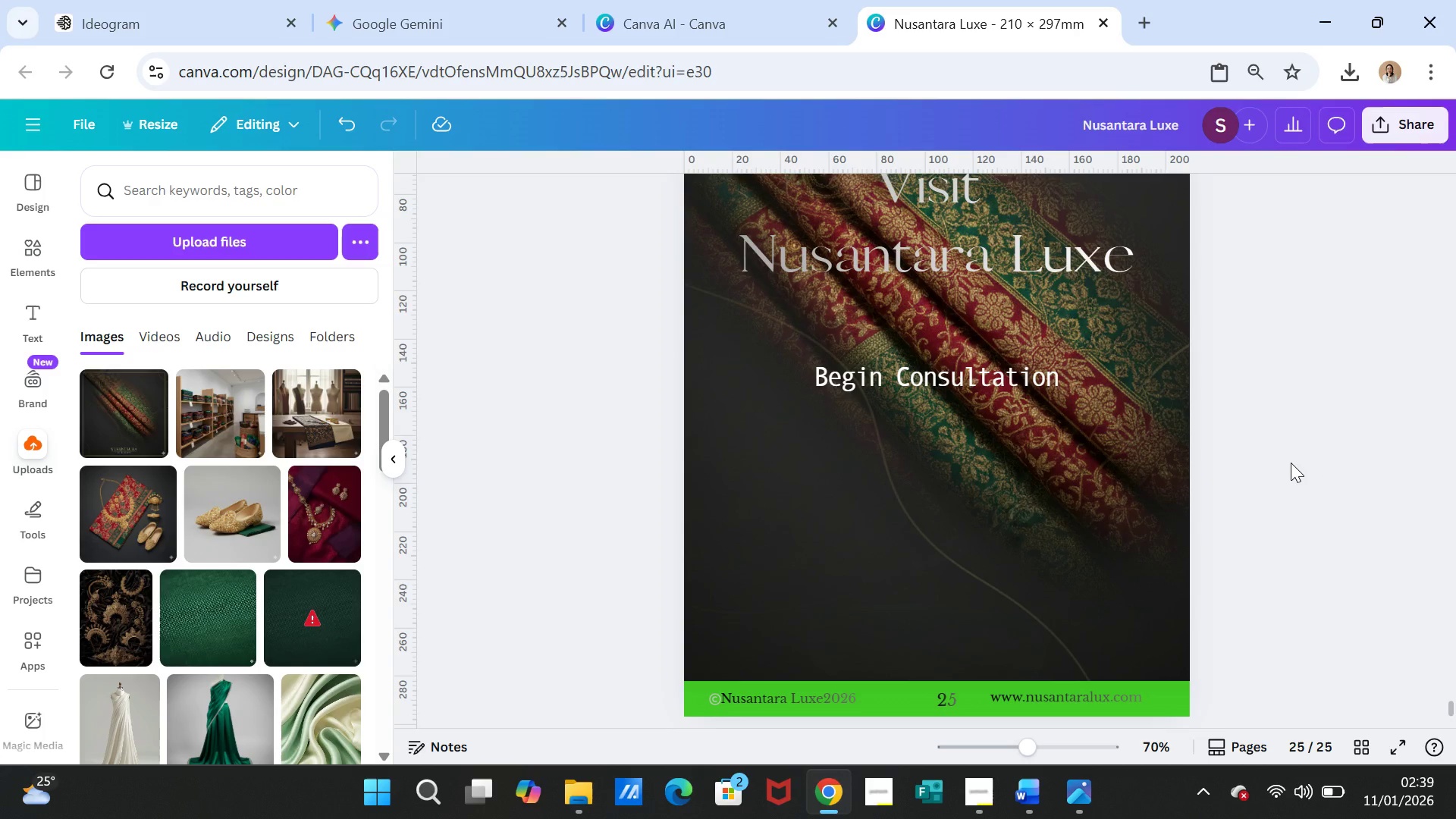 
scroll: coordinate [1291, 463], scroll_direction: up, amount: 2.0
 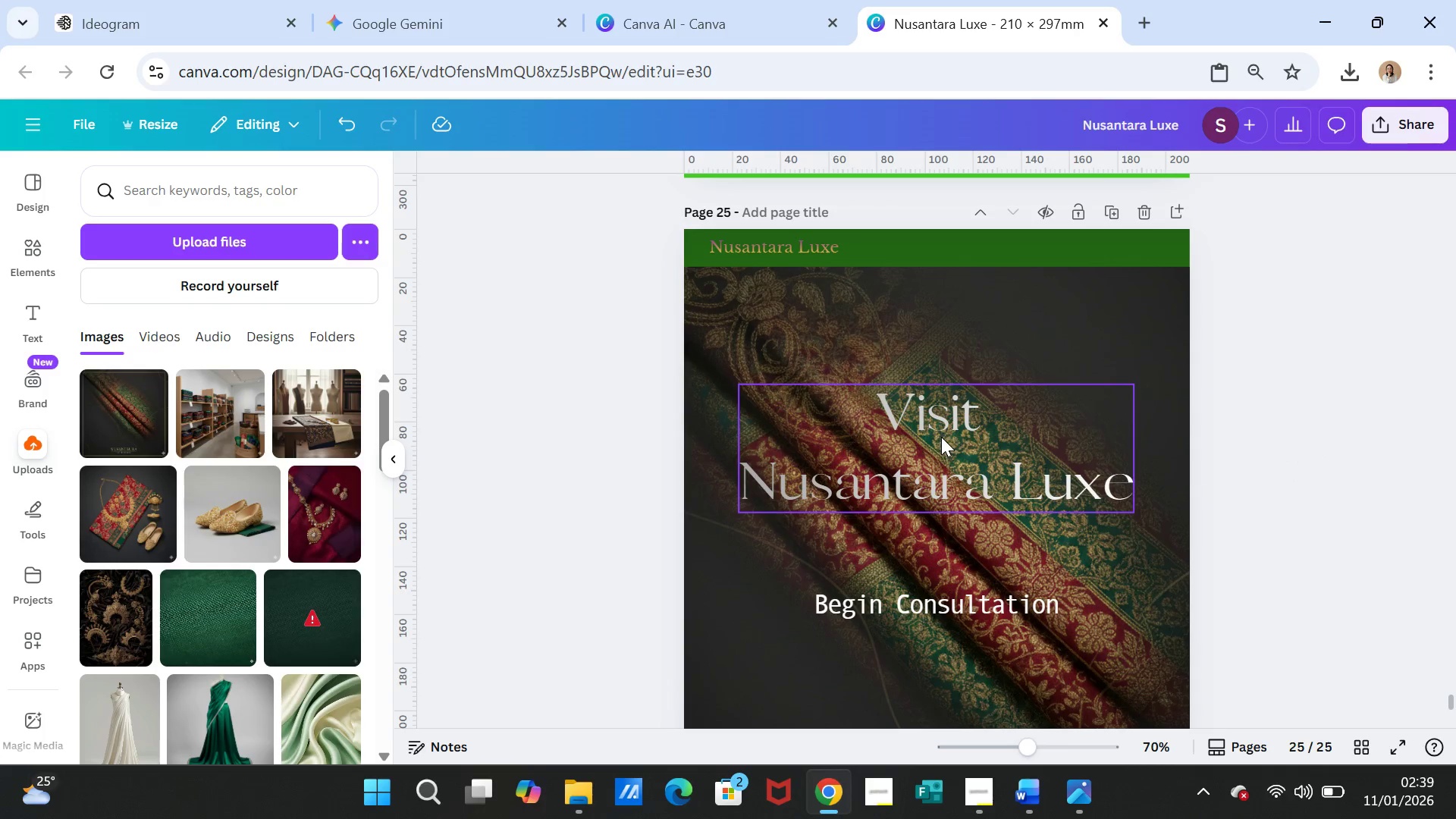 
left_click_drag(start_coordinate=[942, 438], to_coordinate=[946, 453])
 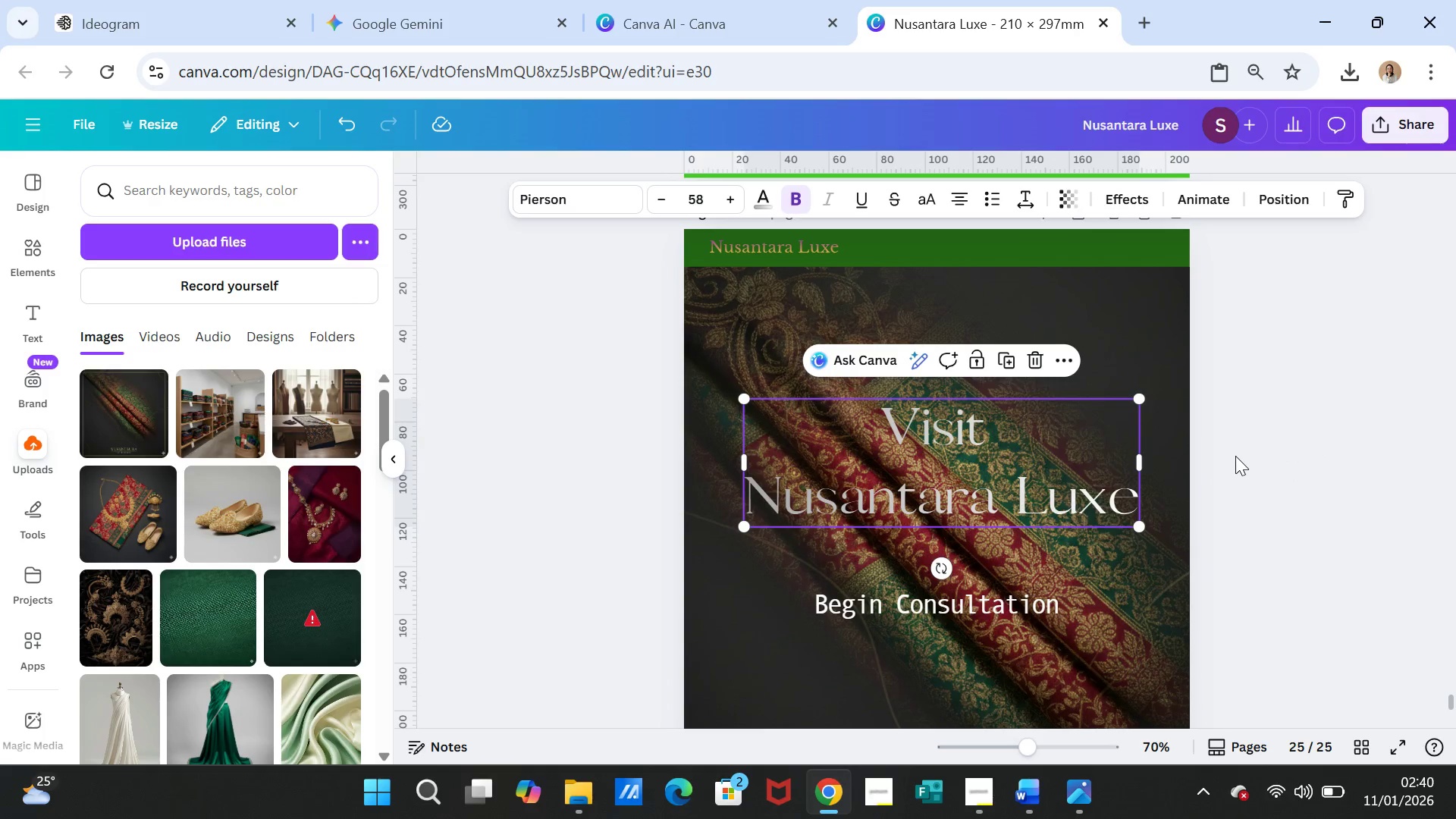 
left_click([1235, 456])
 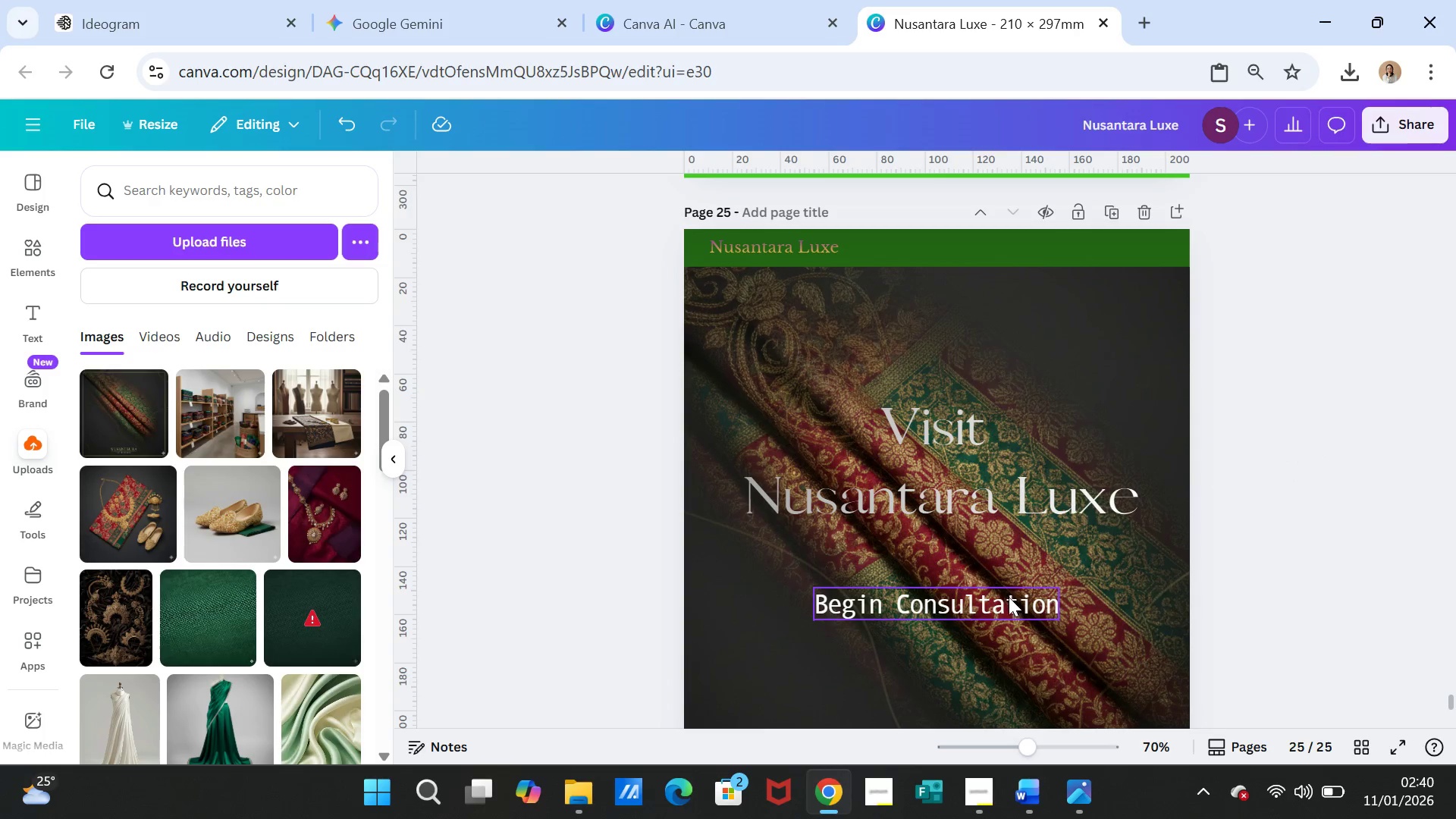 
left_click_drag(start_coordinate=[1009, 598], to_coordinate=[1009, 618])
 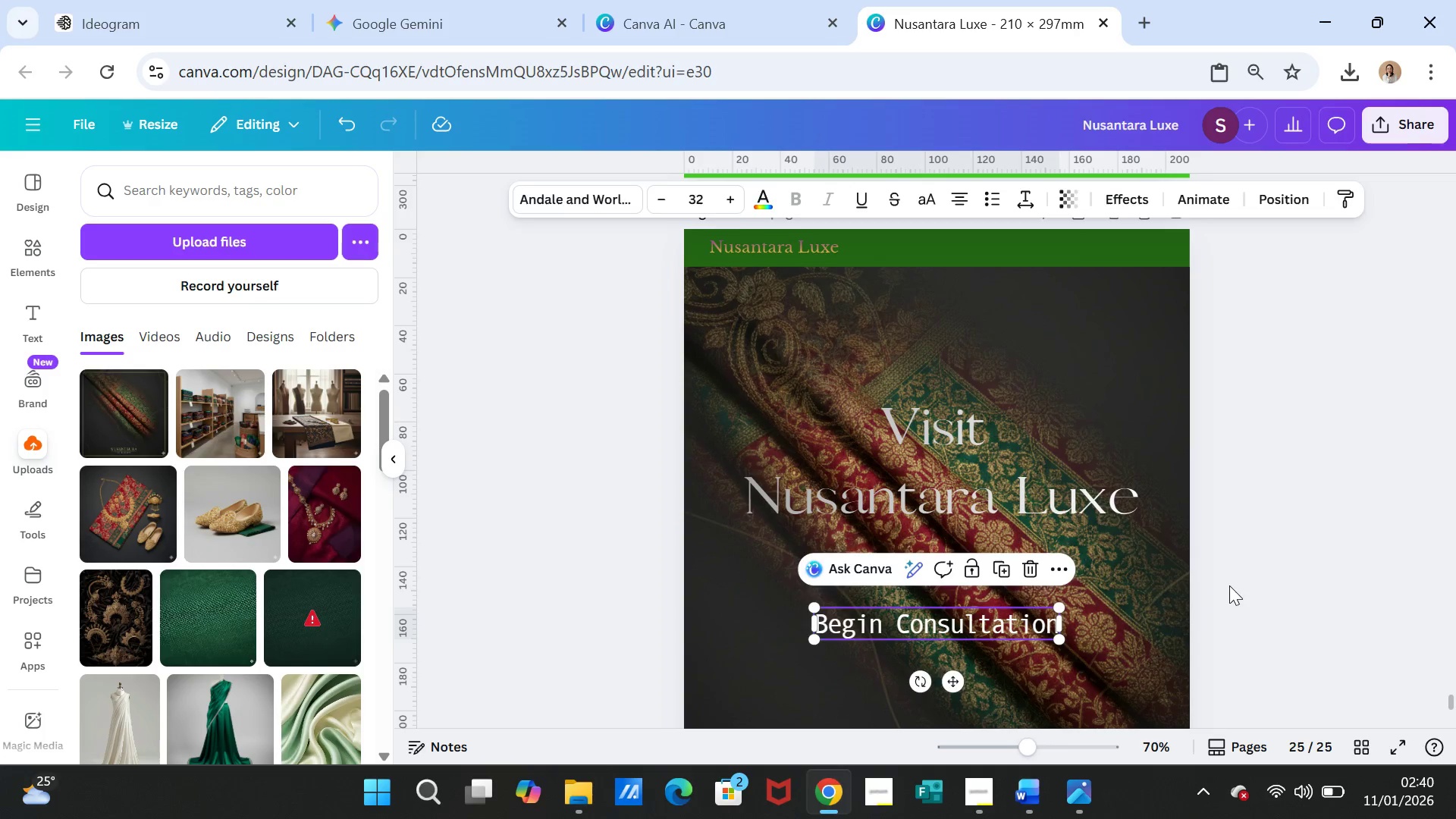 
left_click([1229, 585])